 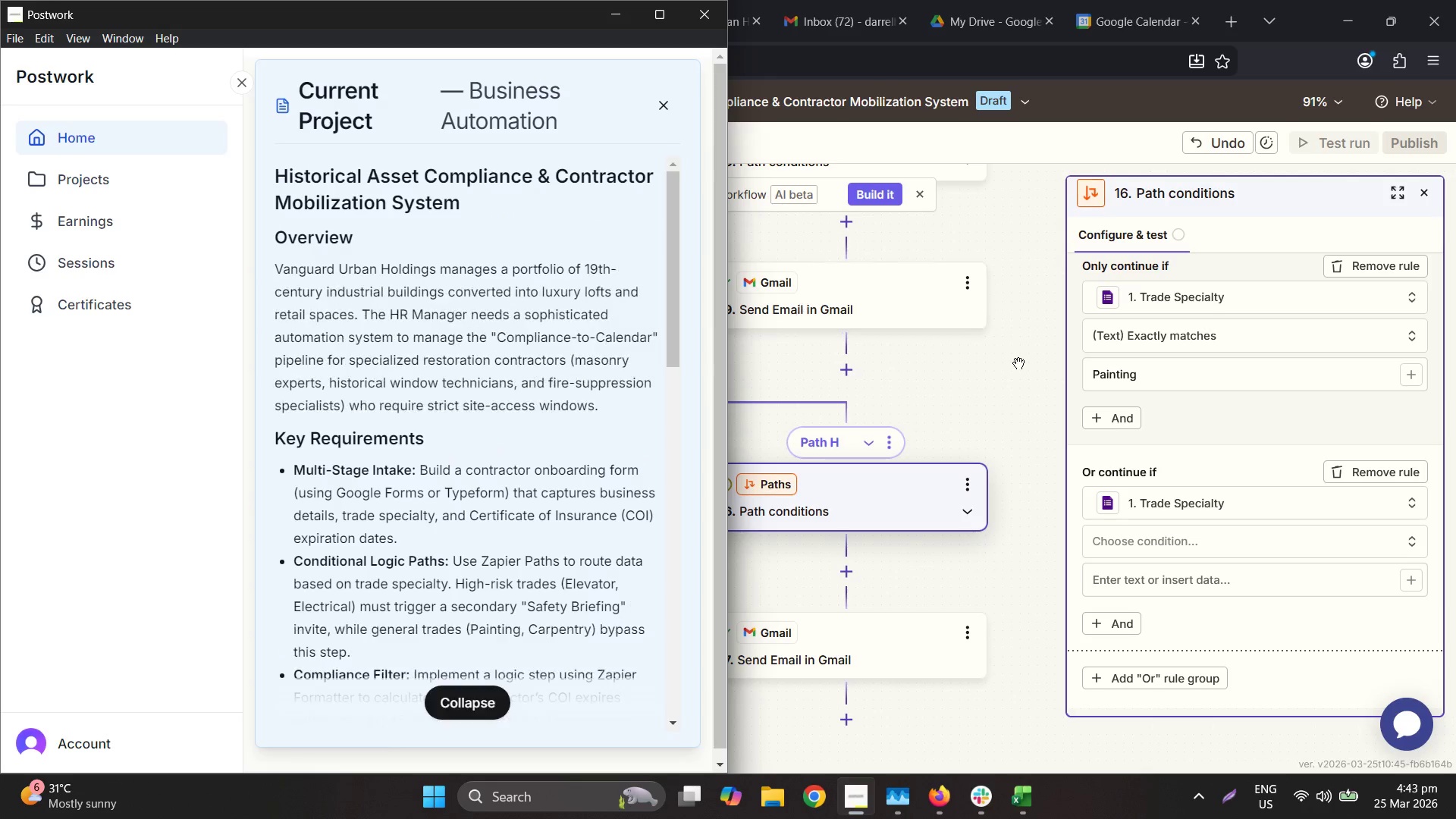 
scroll: coordinate [1210, 475], scroll_direction: up, amount: 3.0
 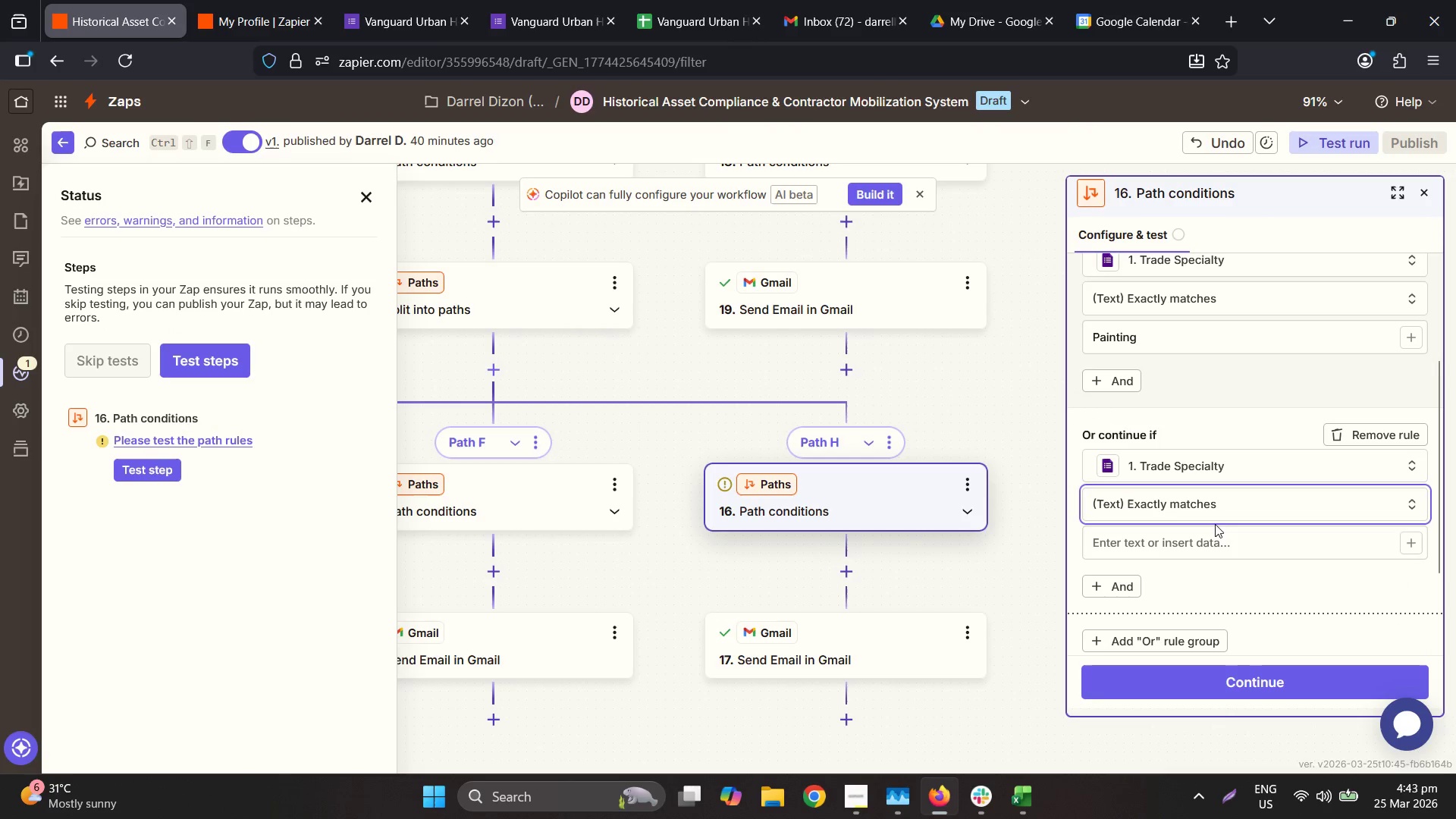 
left_click([1206, 538])
 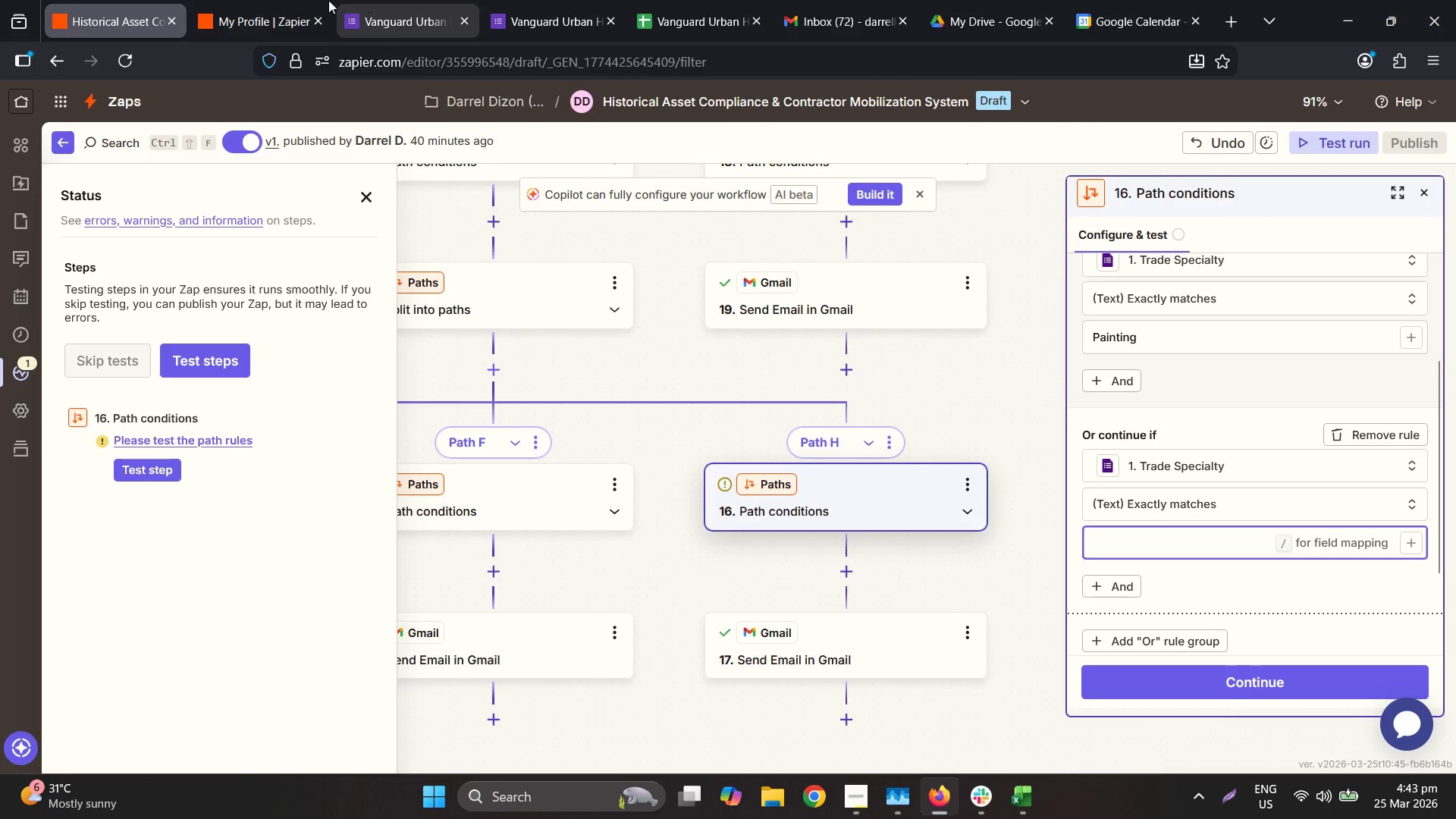 
left_click([428, 0])
 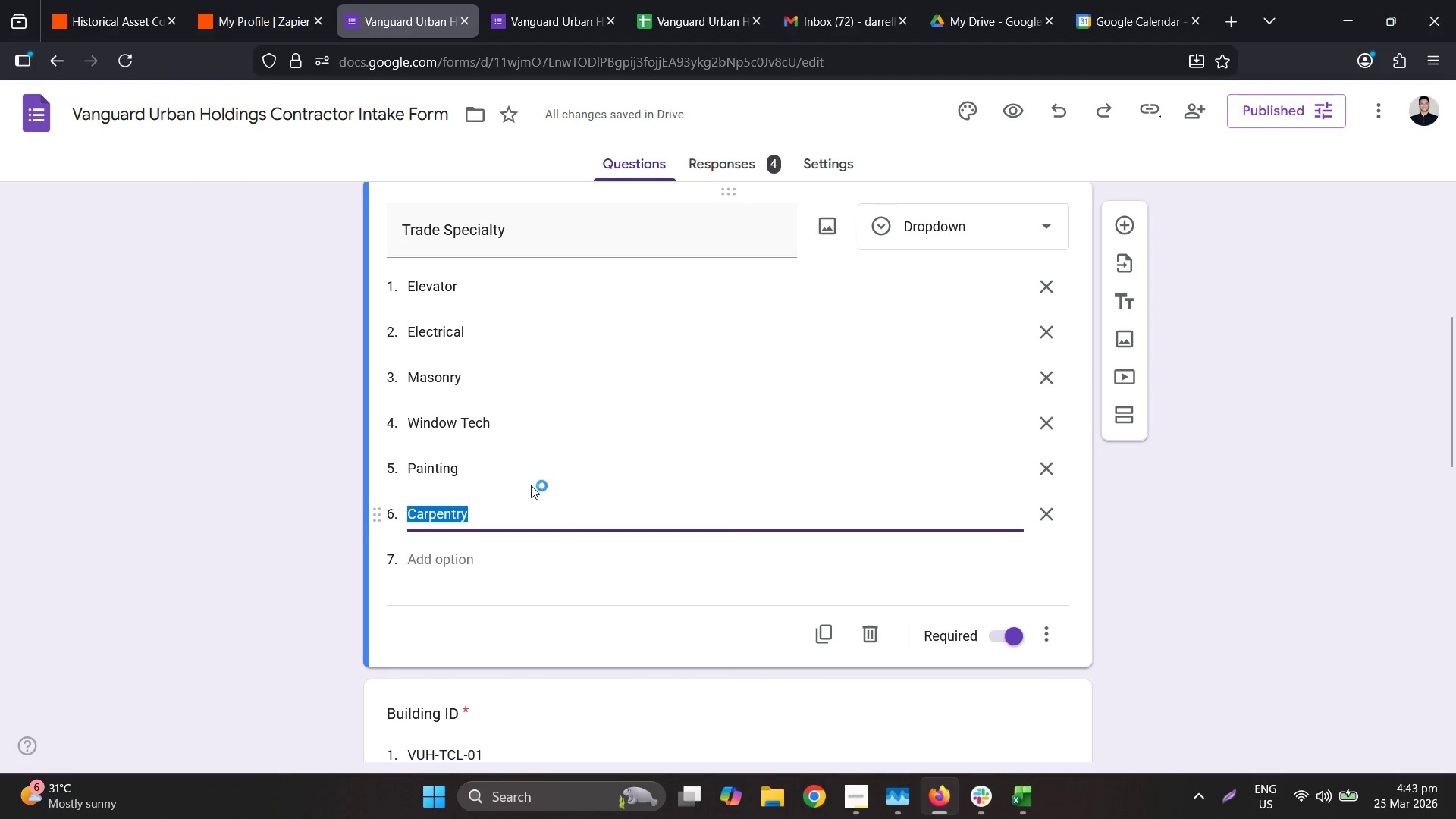 
key(Control+ControlLeft)
 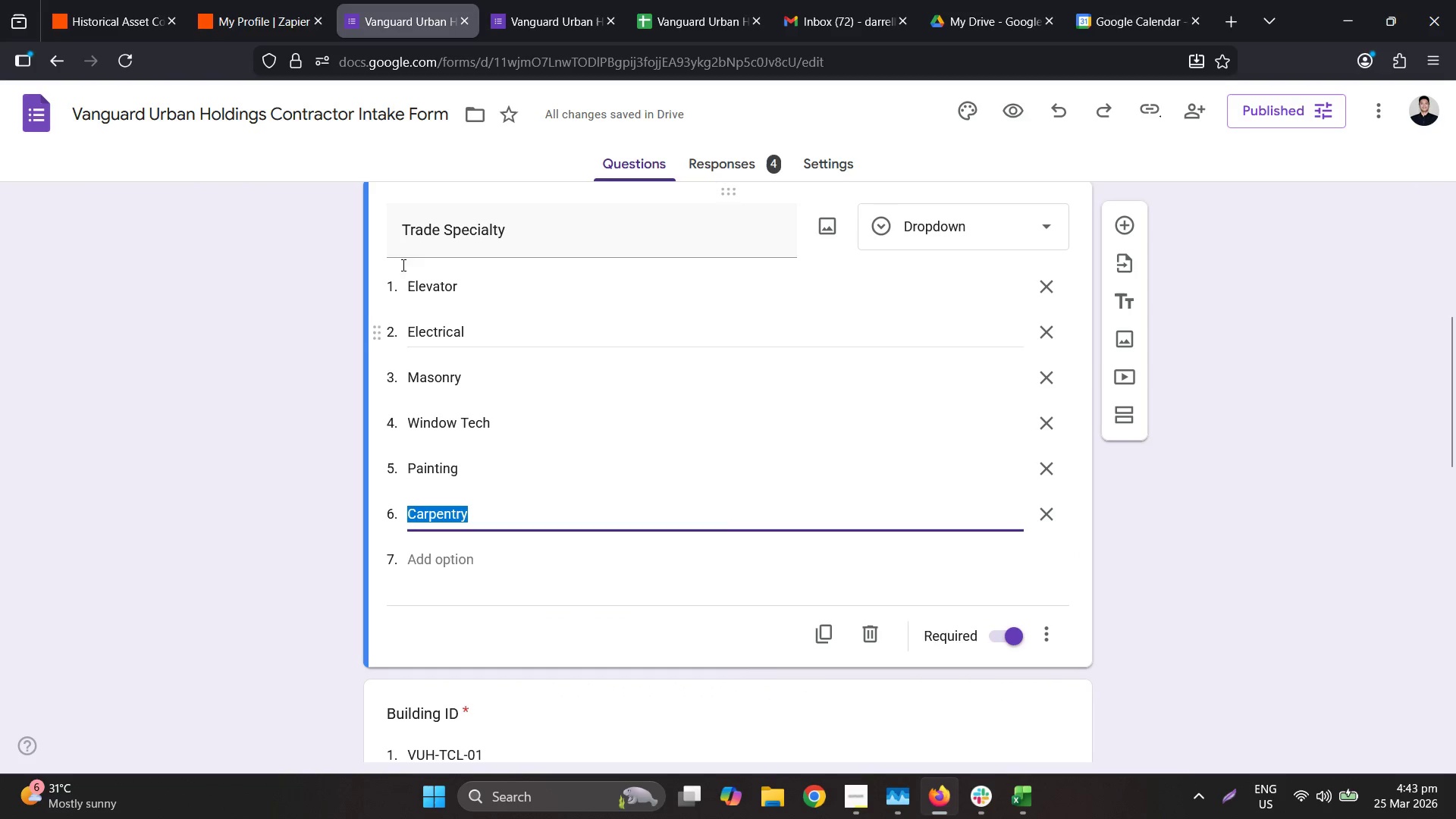 
key(Control+C)
 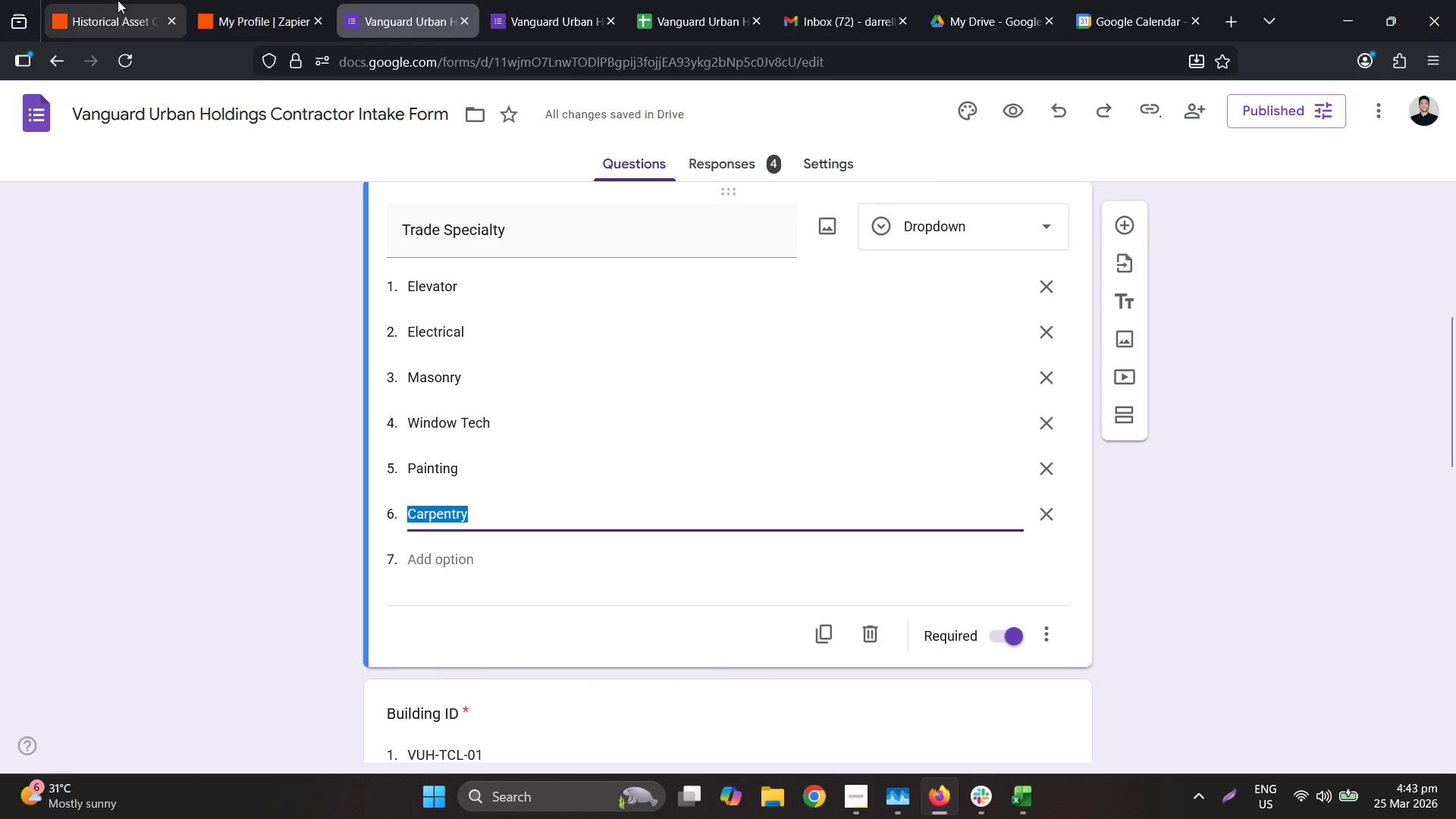 
left_click([116, 0])
 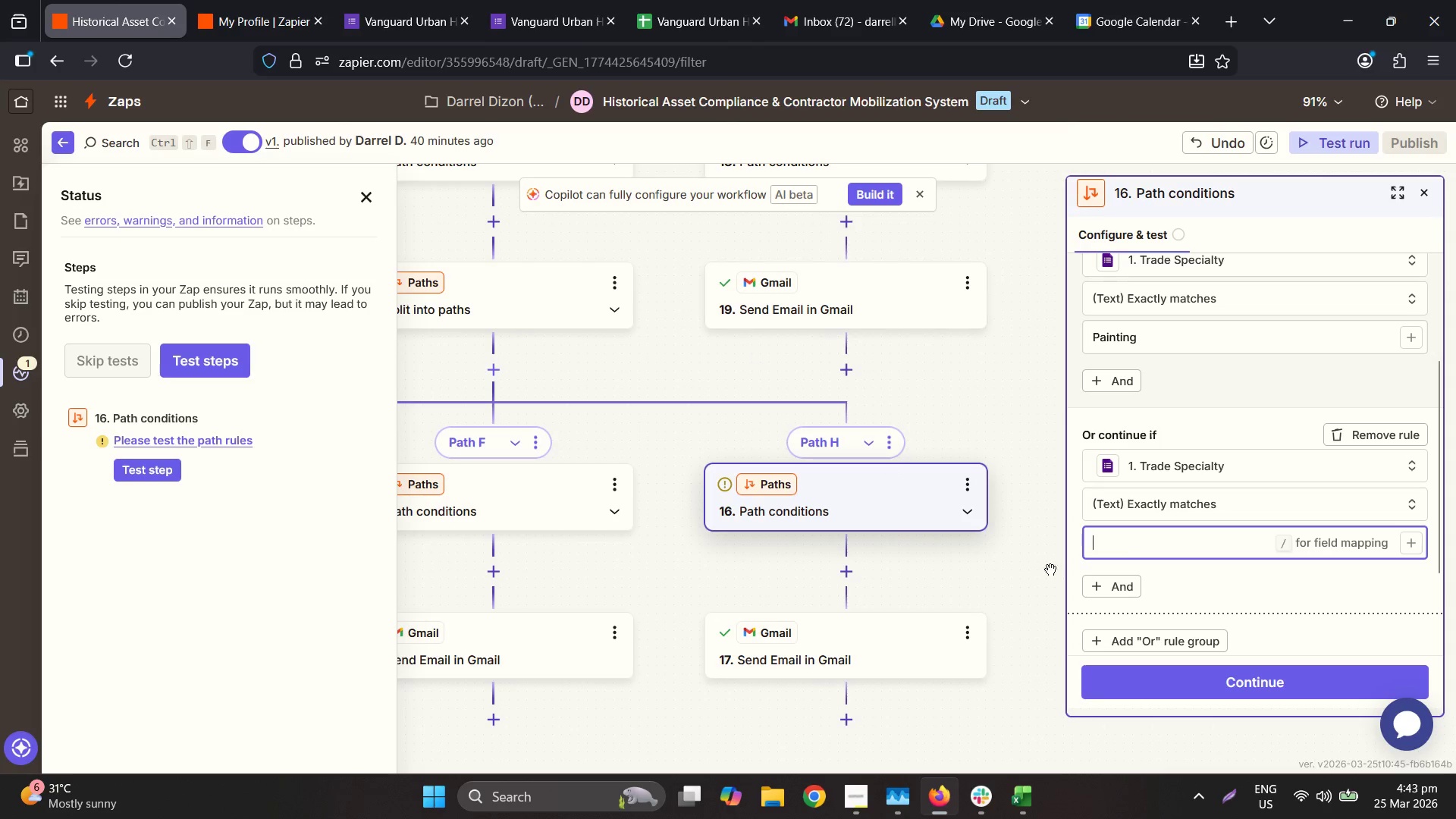 
key(Control+ControlLeft)
 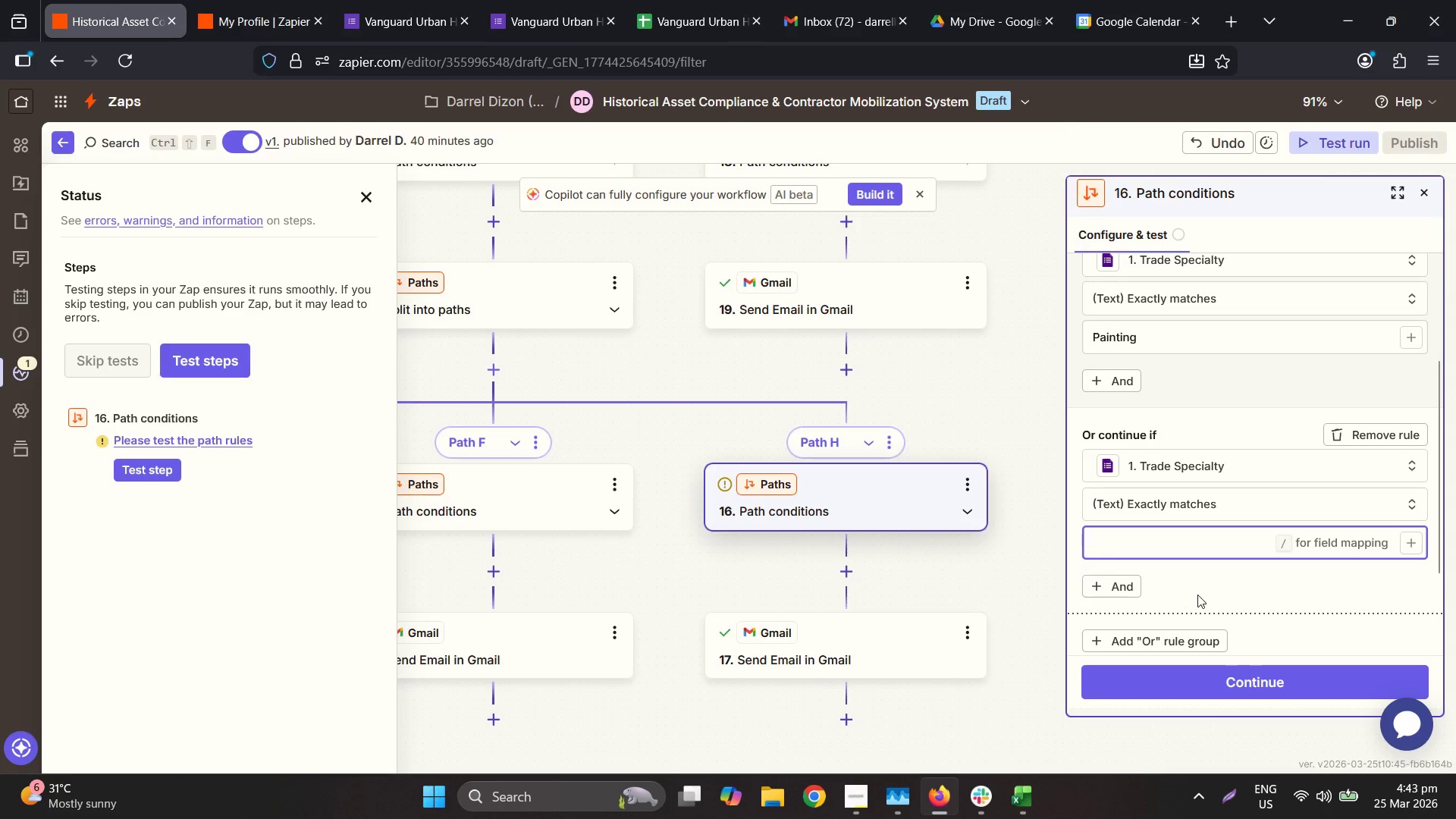 
key(Control+V)
 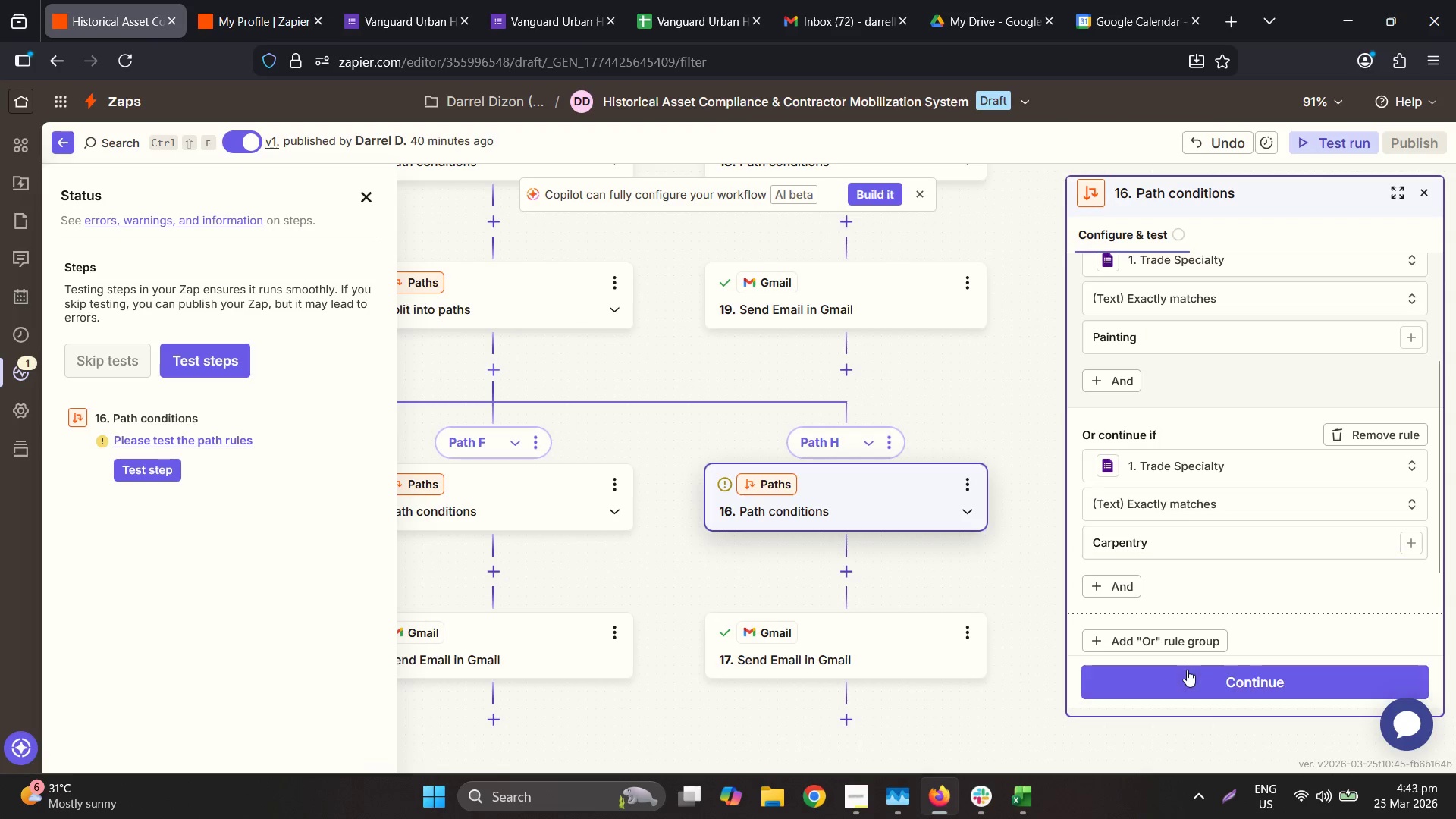 
left_click([1187, 670])
 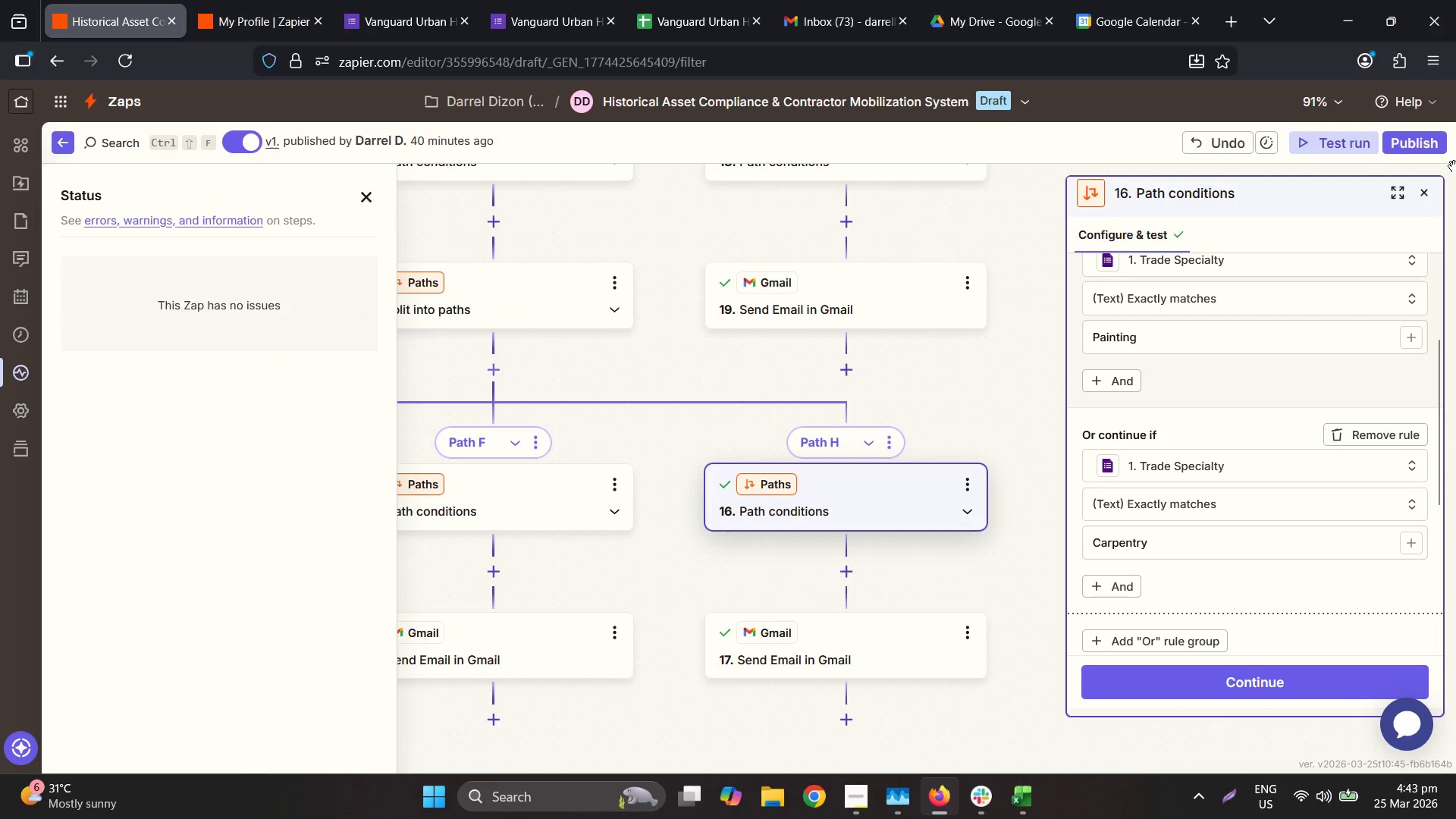 
wait(5.33)
 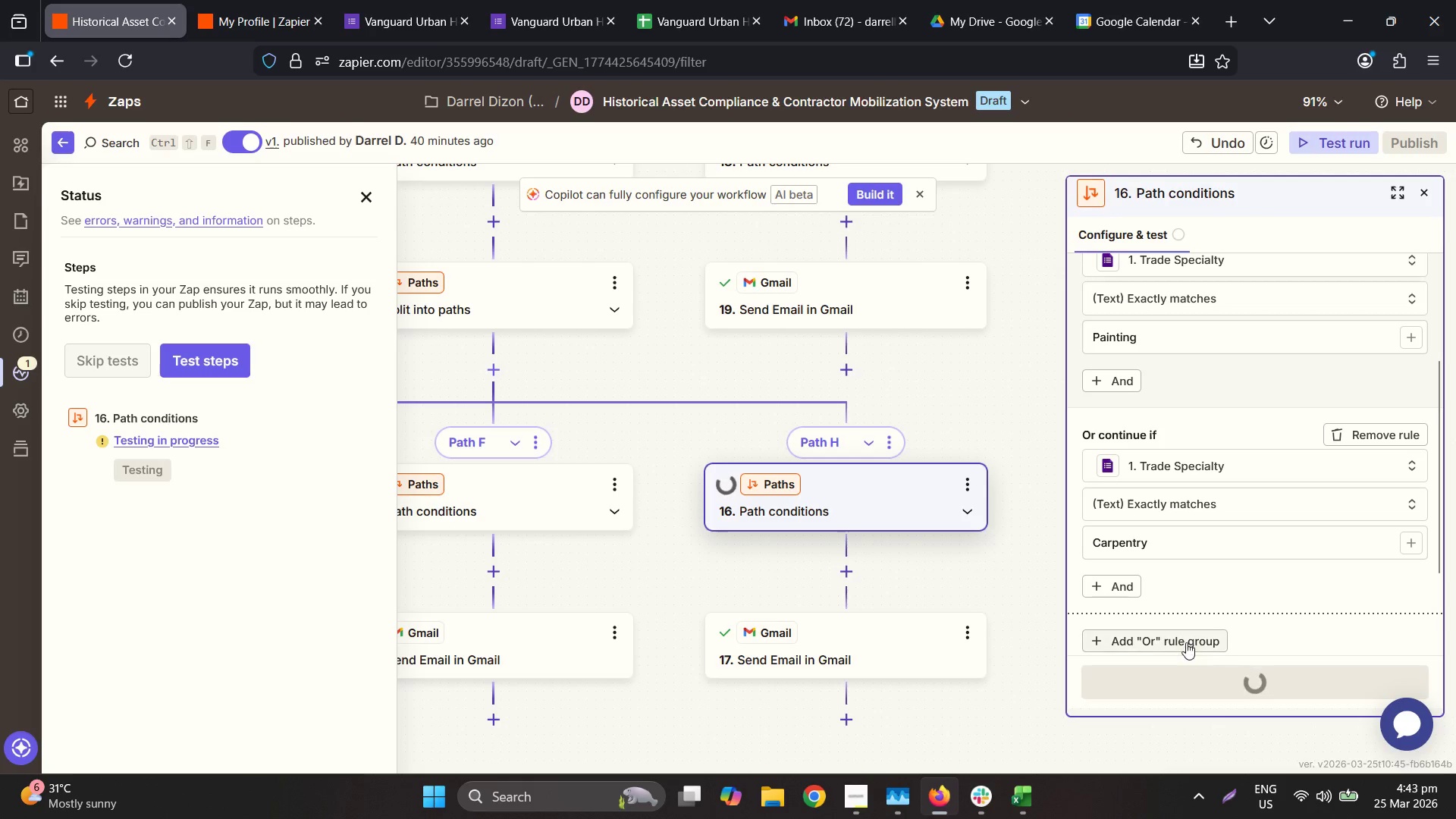 
left_click([1059, 510])
 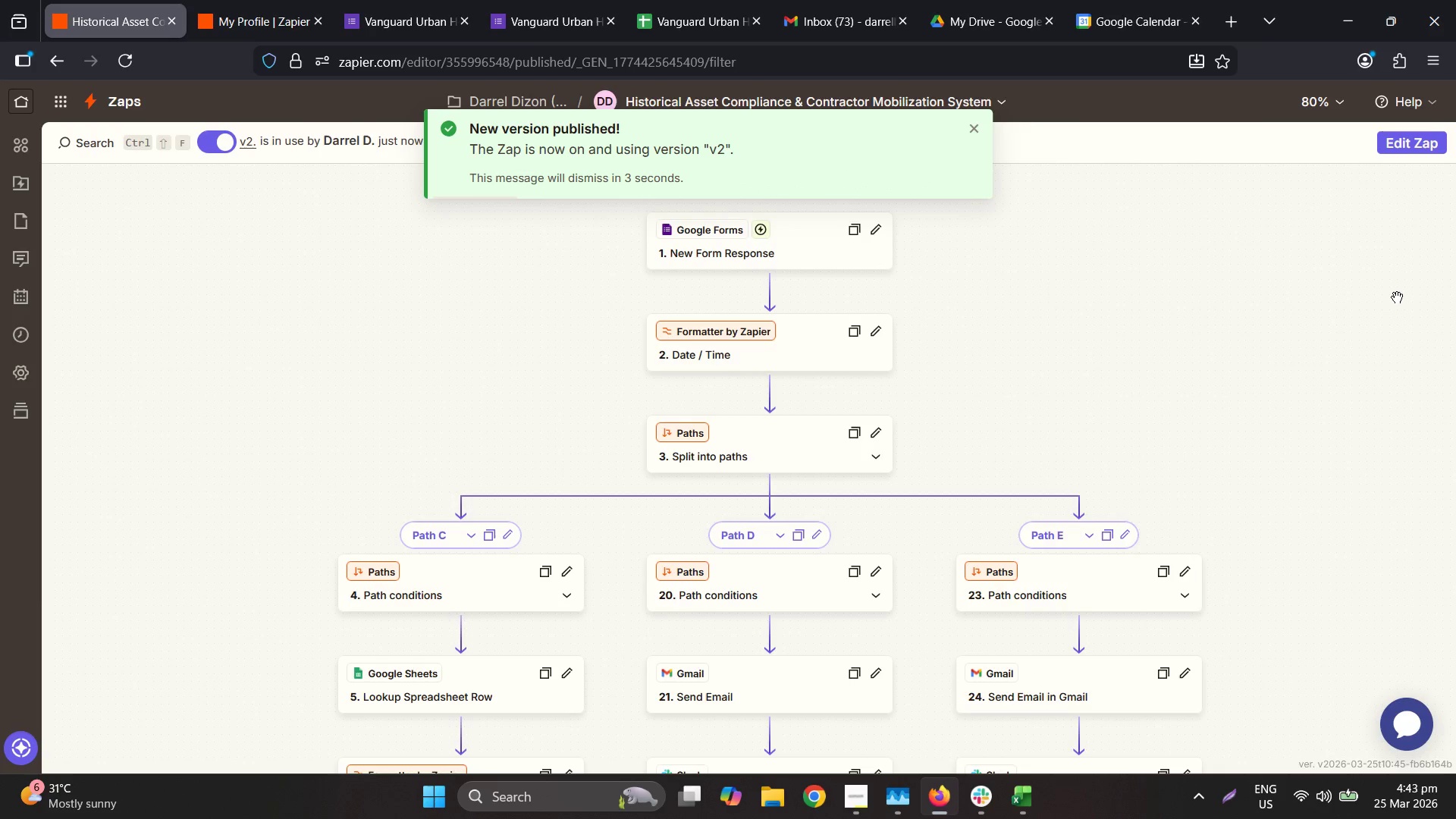 
wait(19.7)
 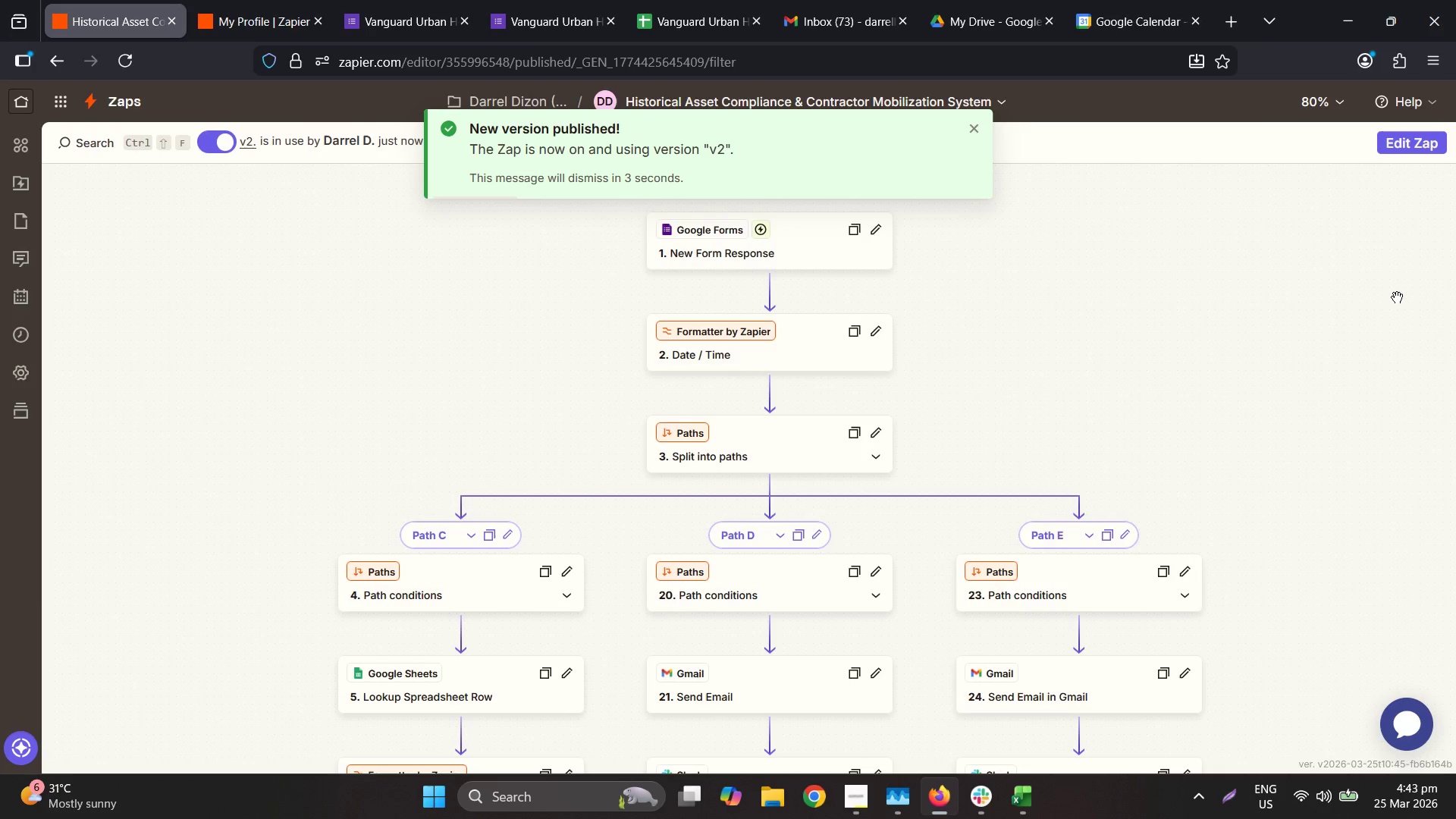 
scroll: coordinate [1133, 340], scroll_direction: down, amount: 14.0
 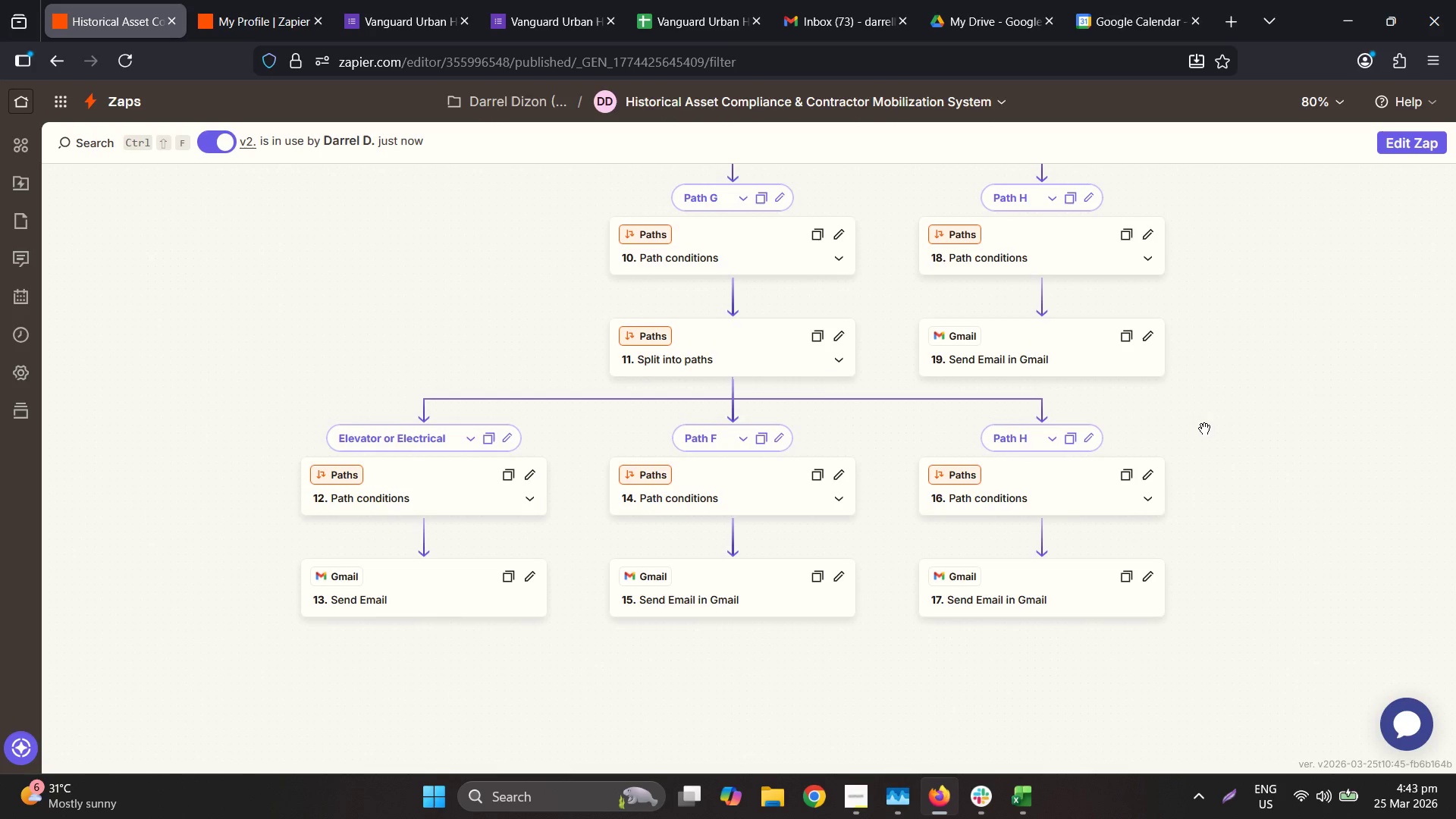 
mouse_move([894, 802])
 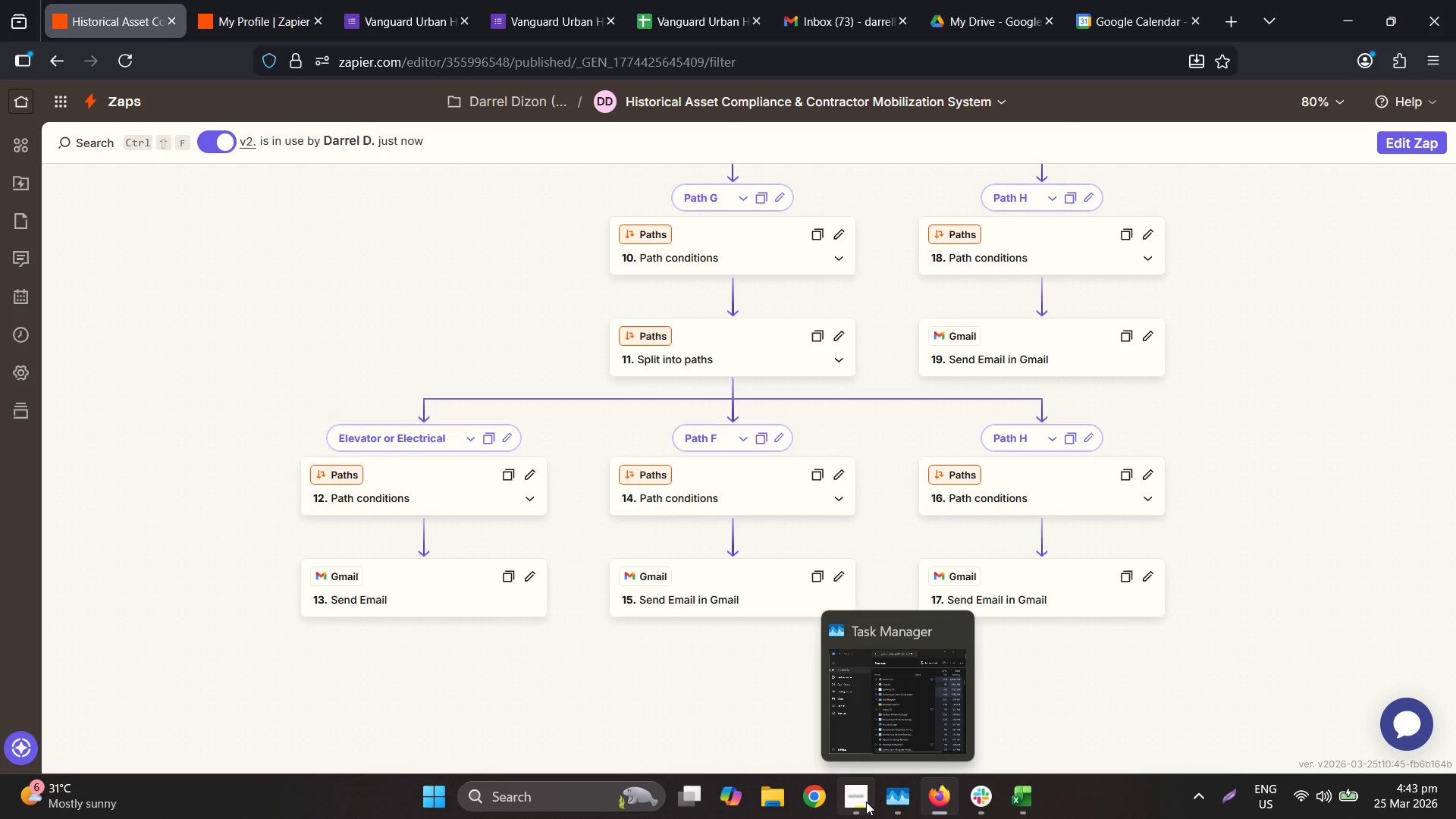 
left_click([866, 802])